 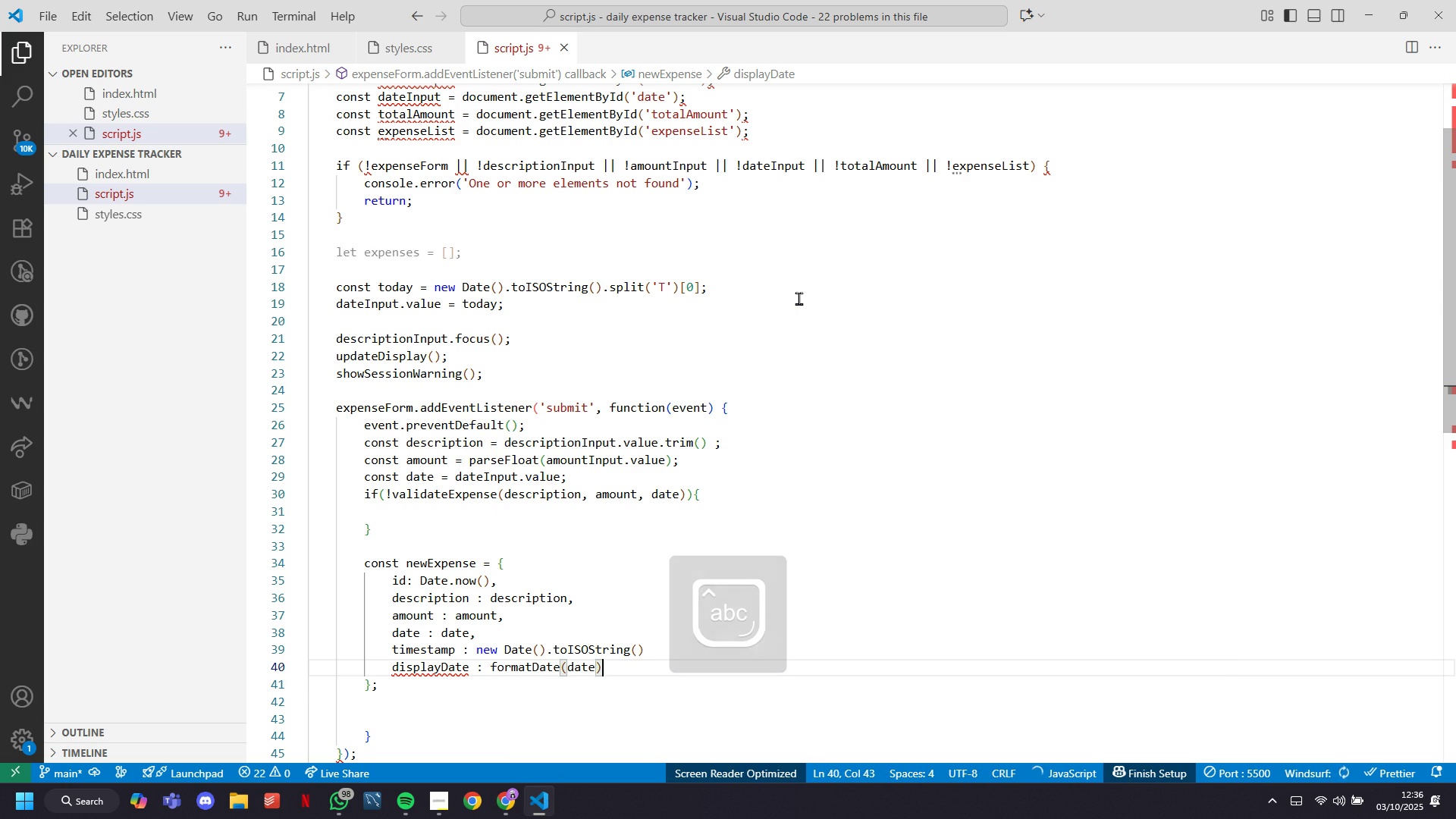 
key(ArrowDown)
 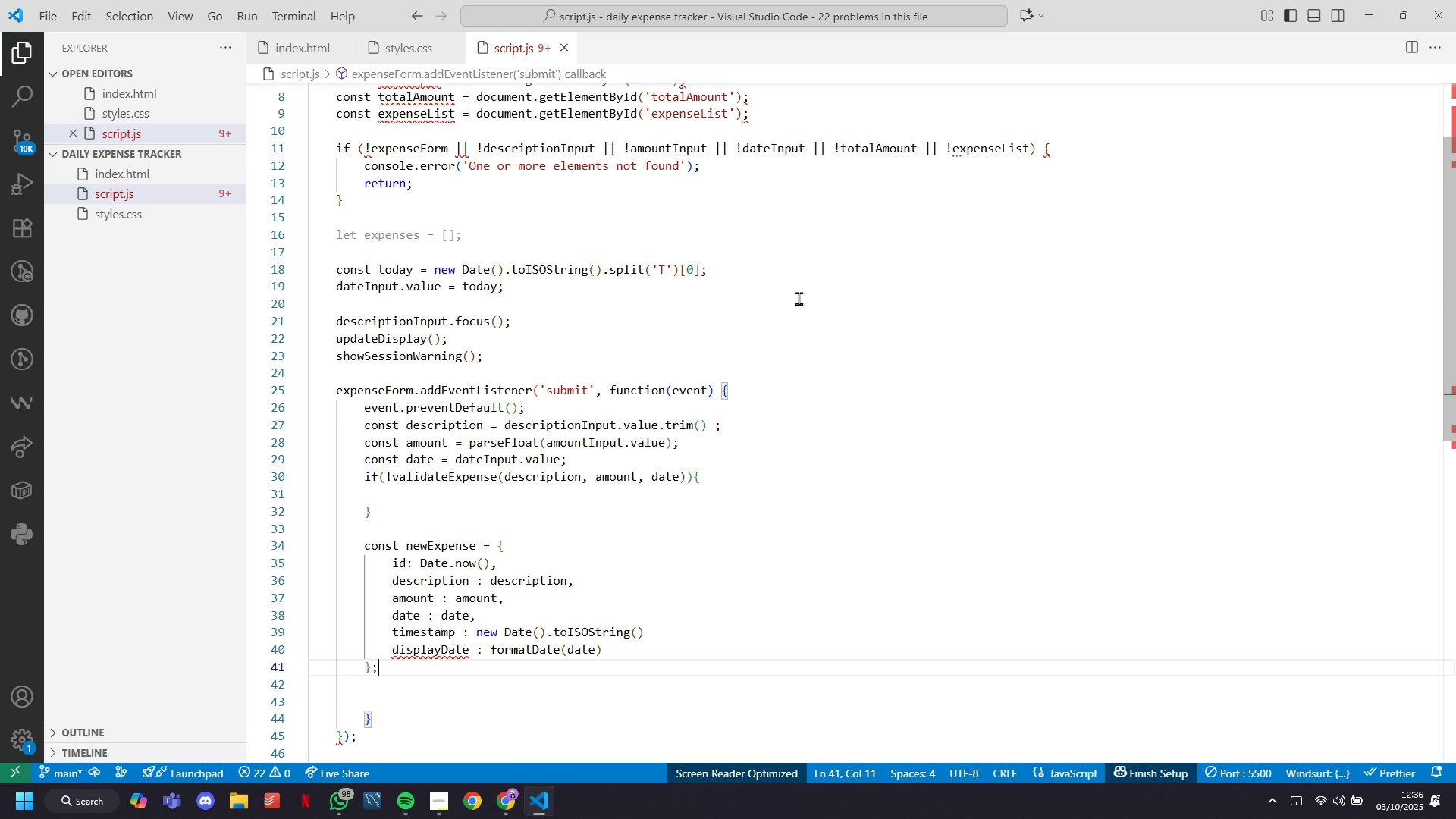 
key(ArrowDown)
 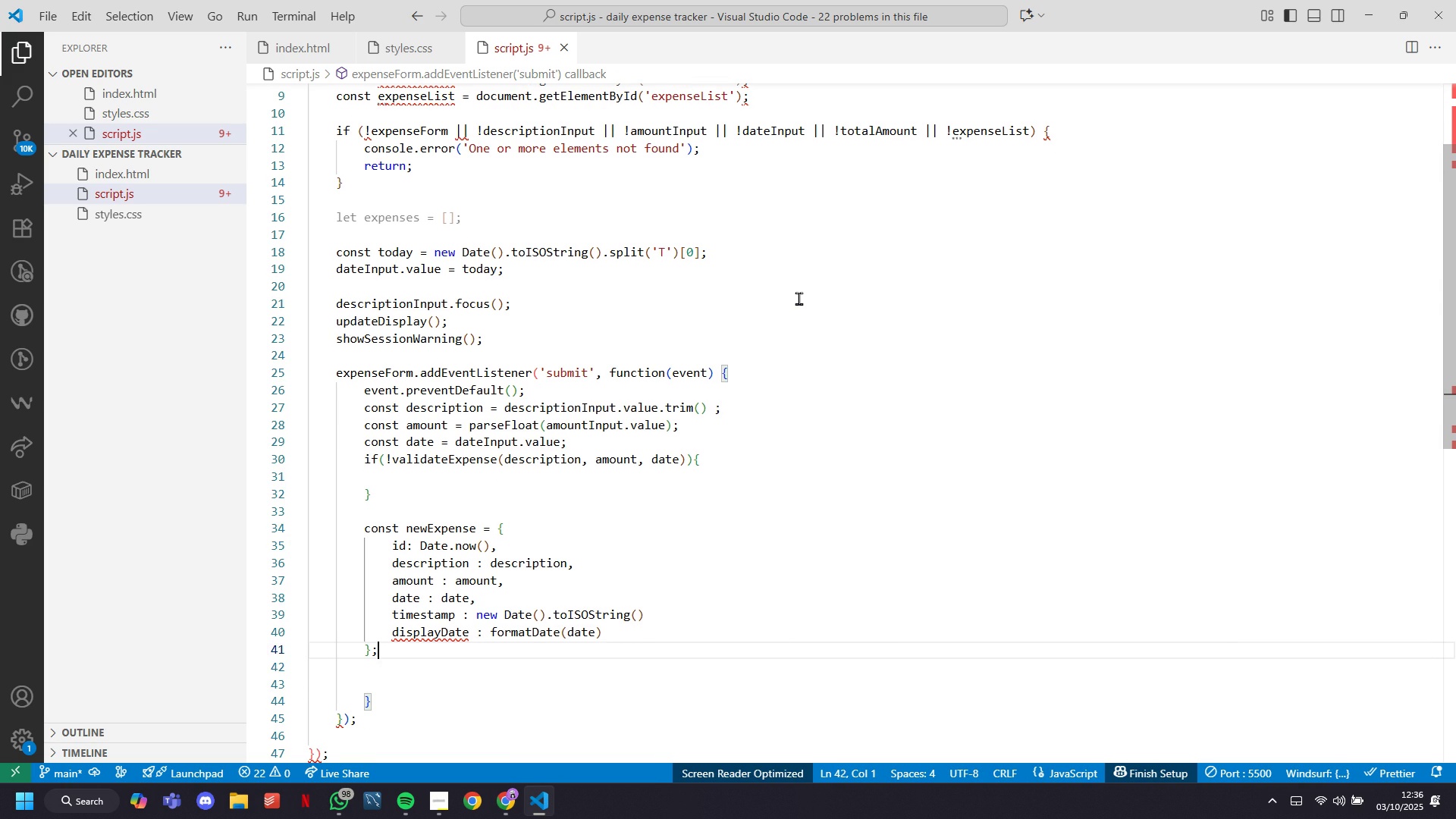 
key(ArrowUp)
 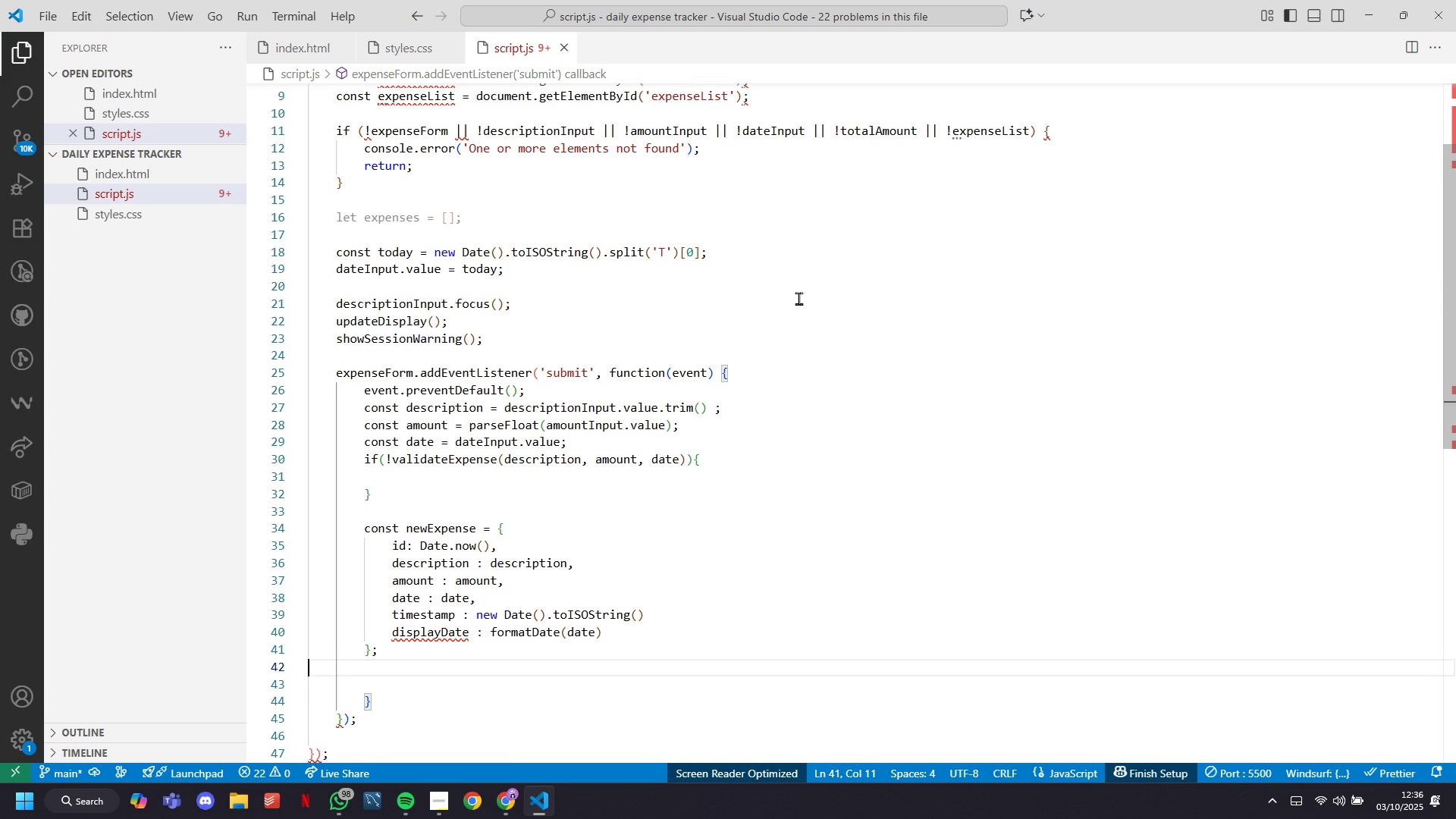 
key(ArrowDown)
 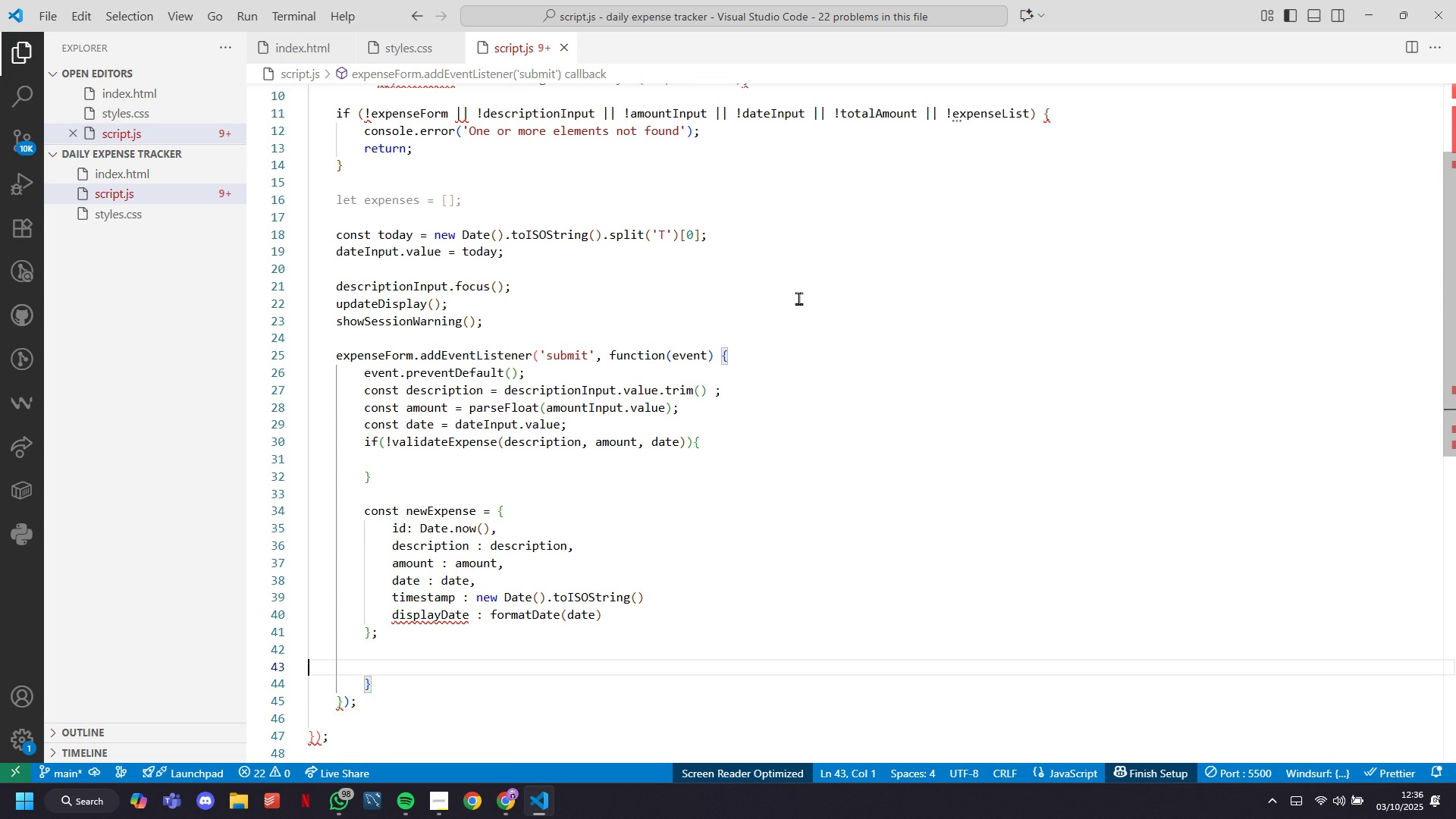 
key(ArrowDown)
 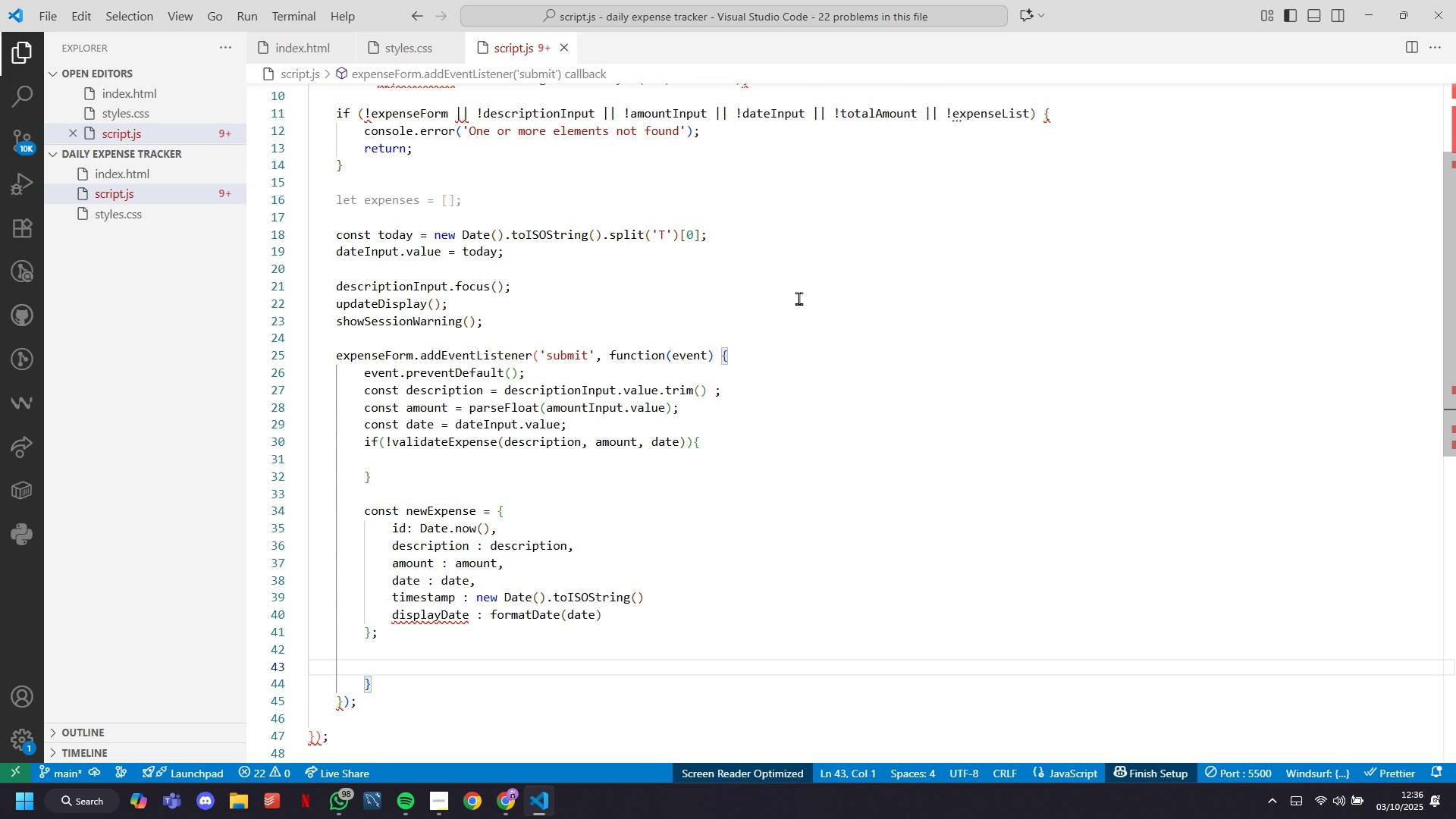 
key(ArrowDown)
 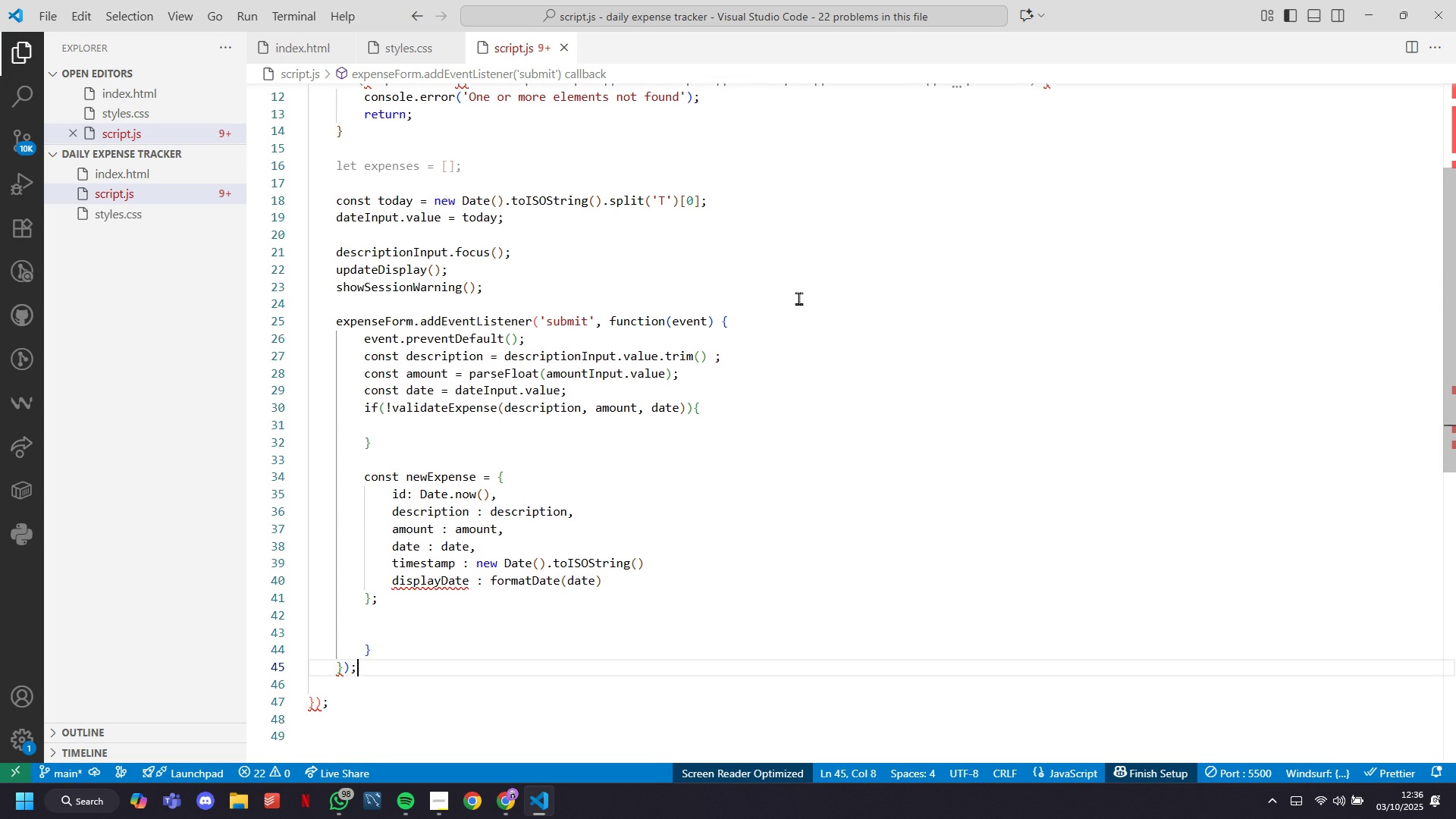 
key(ArrowDown)
 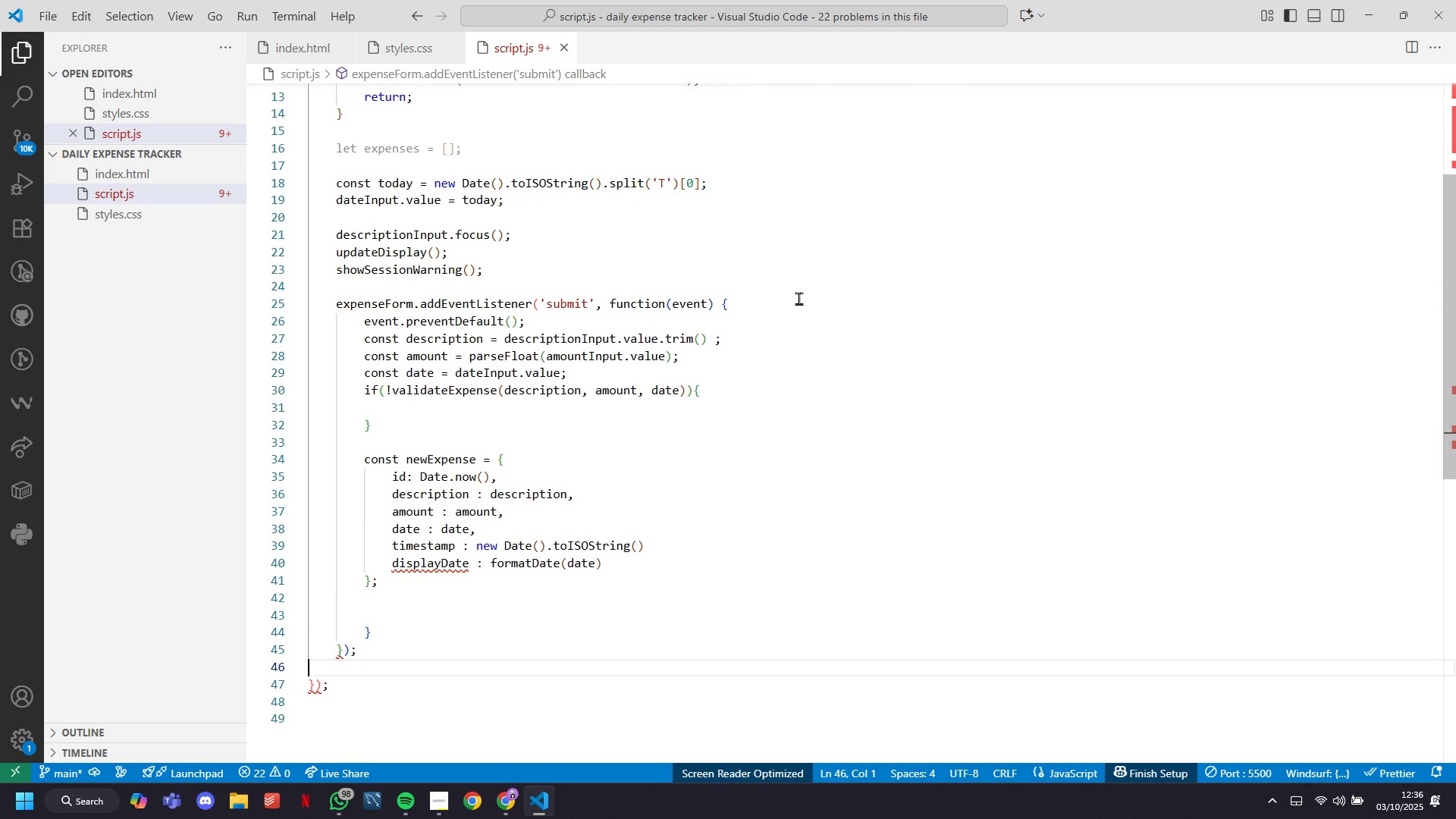 
key(ArrowDown)
 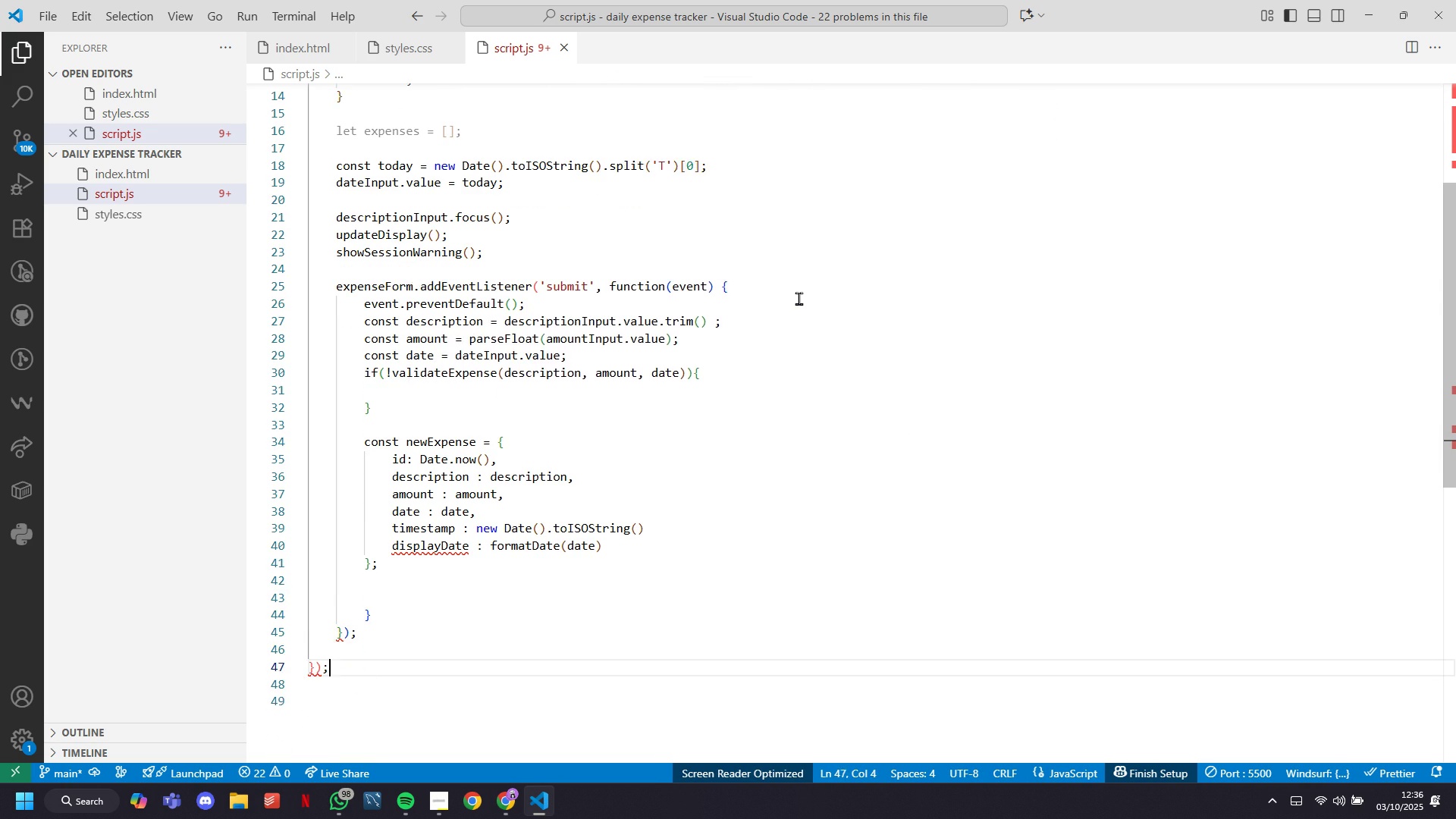 
key(ArrowDown)
 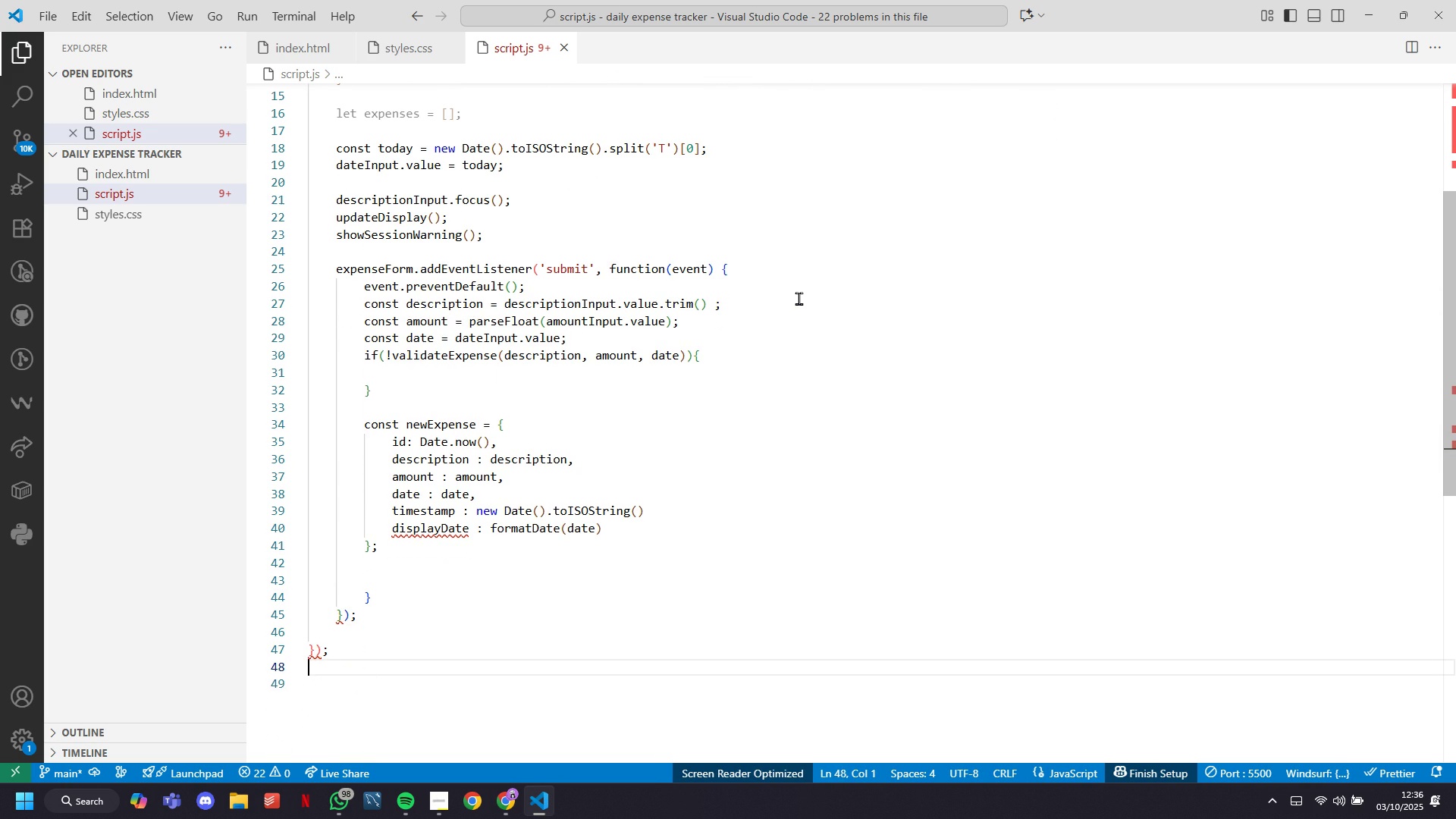 
key(ArrowDown)
 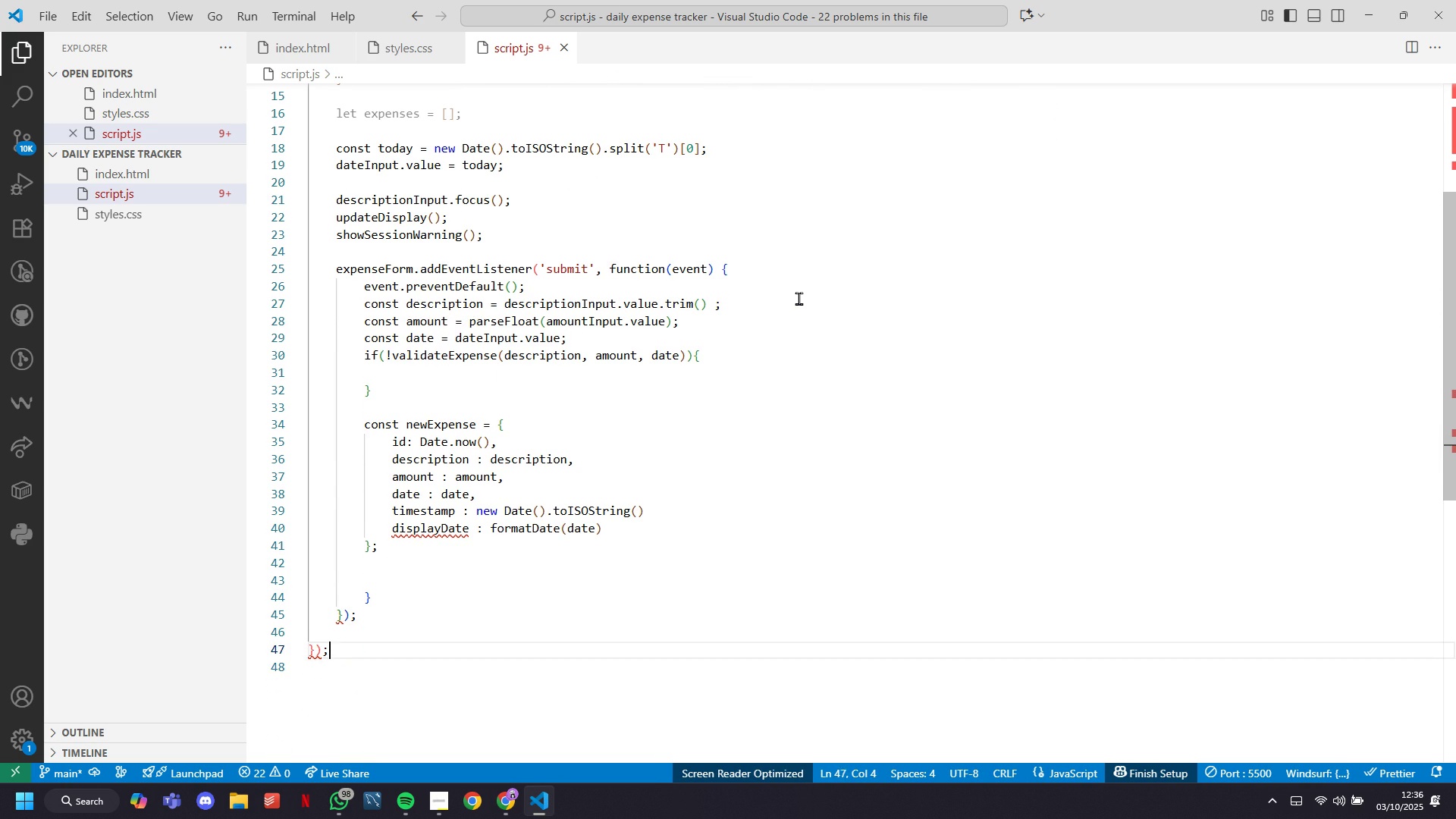 
key(Backspace)
 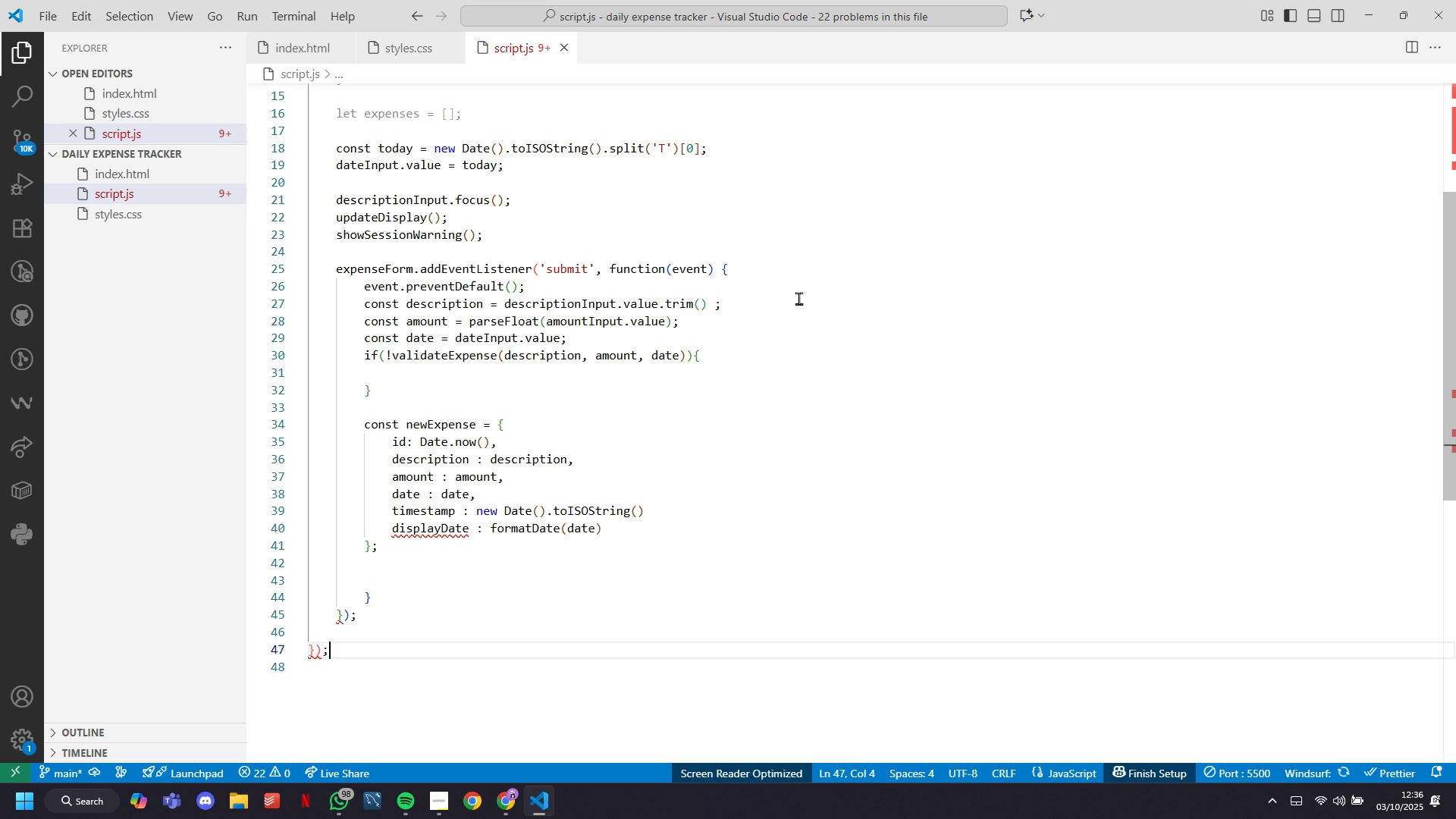 
key(Backspace)
 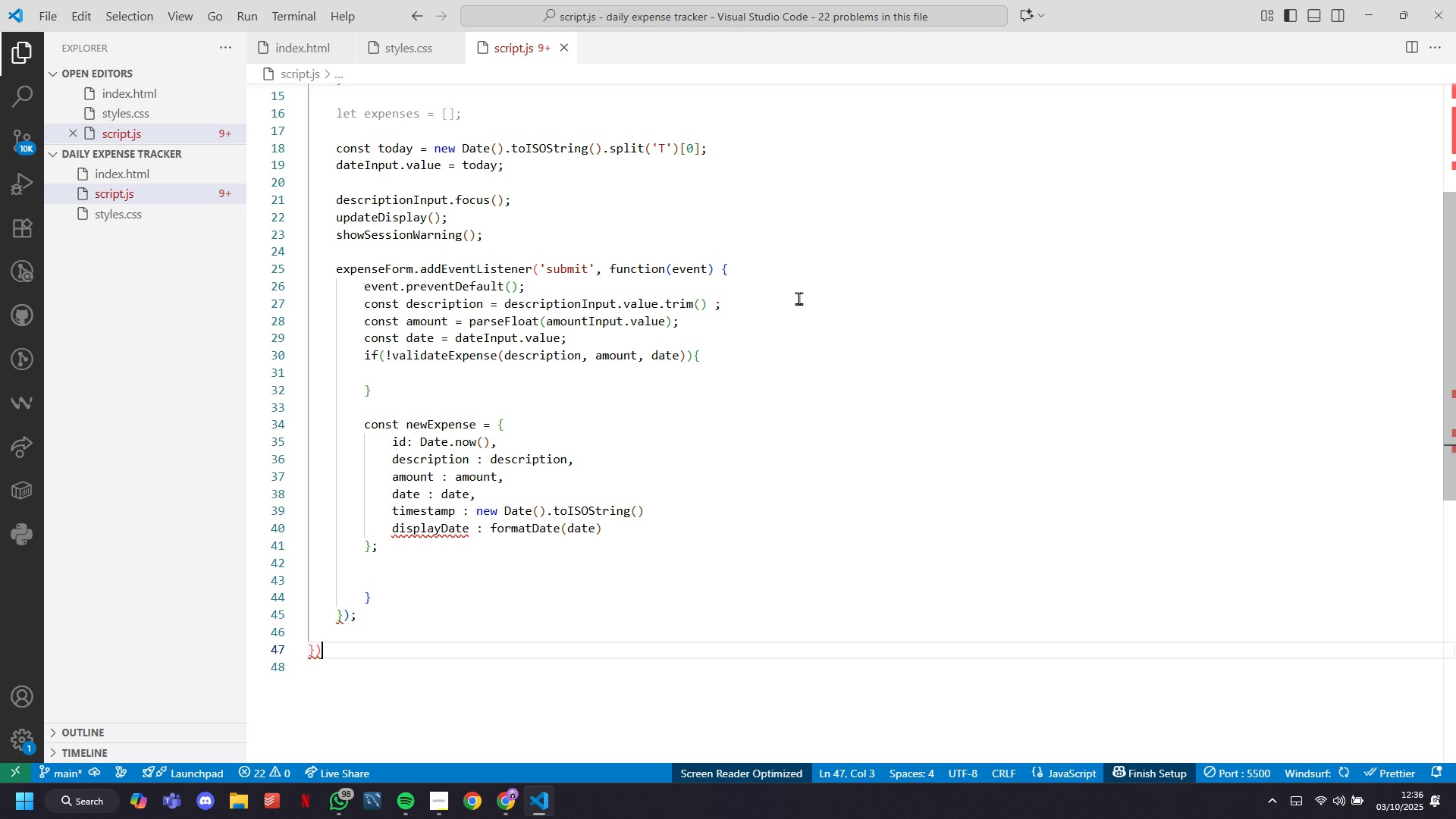 
key(Backspace)
 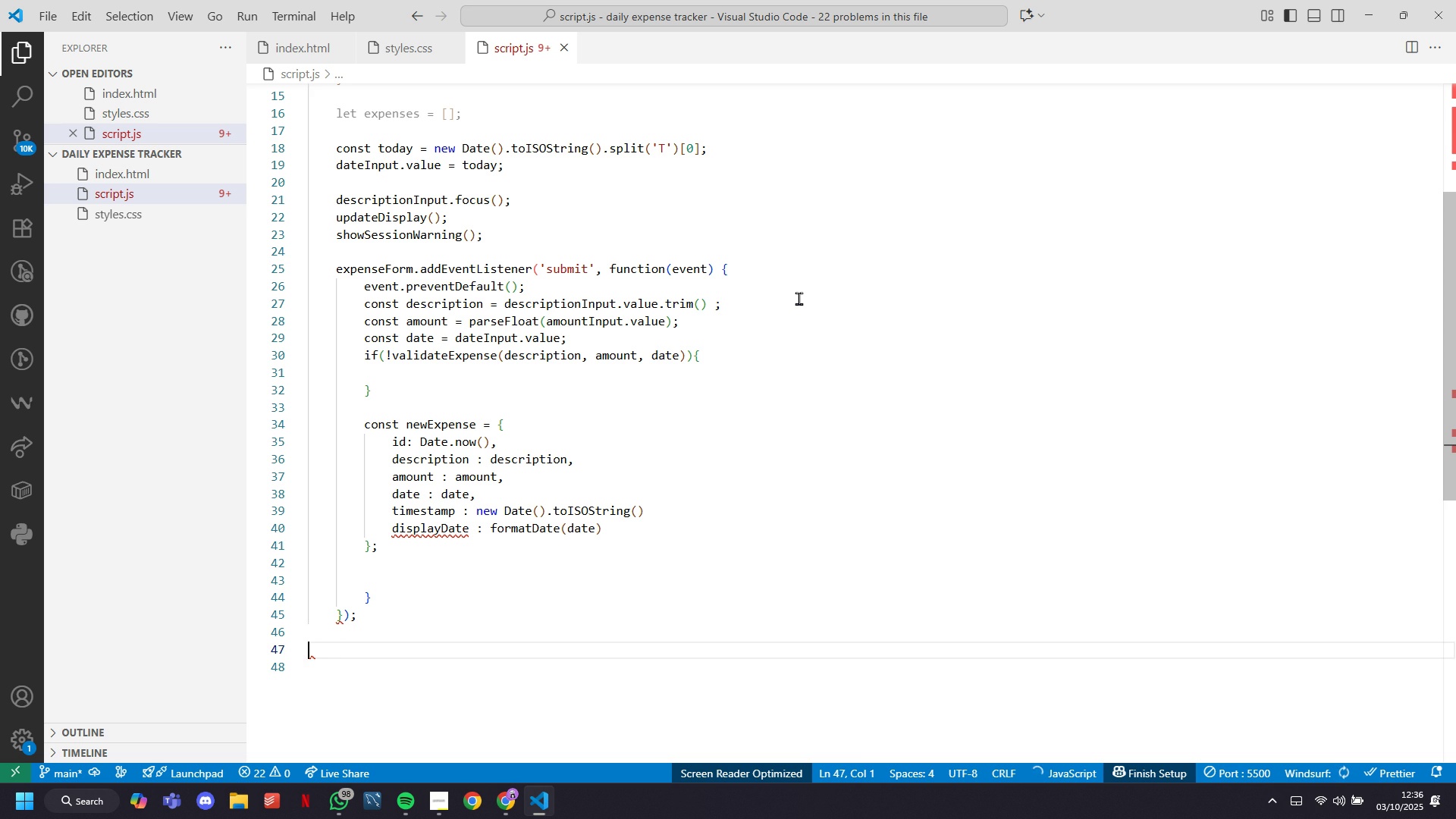 
key(Backspace)
 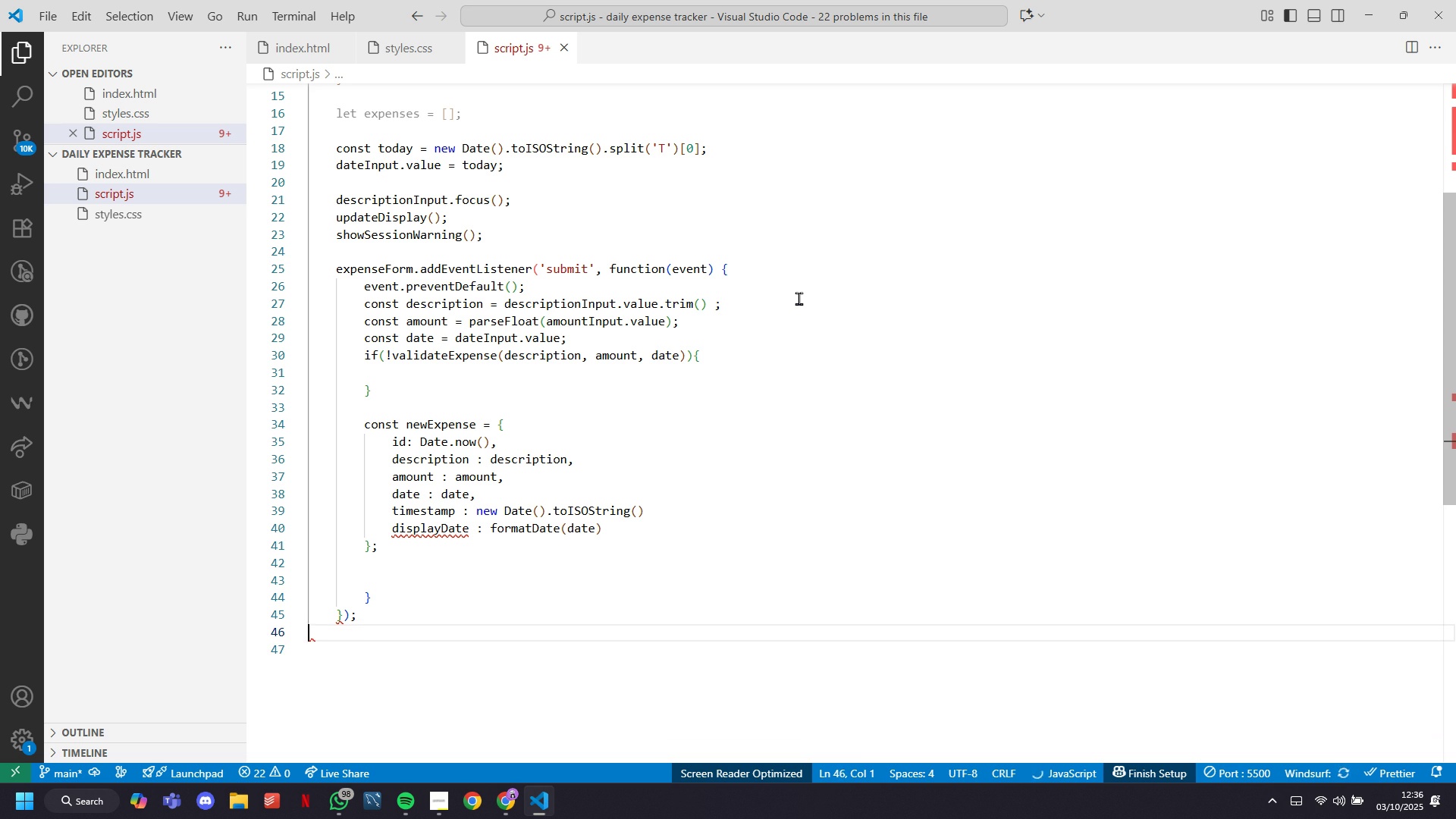 
key(Backspace)
 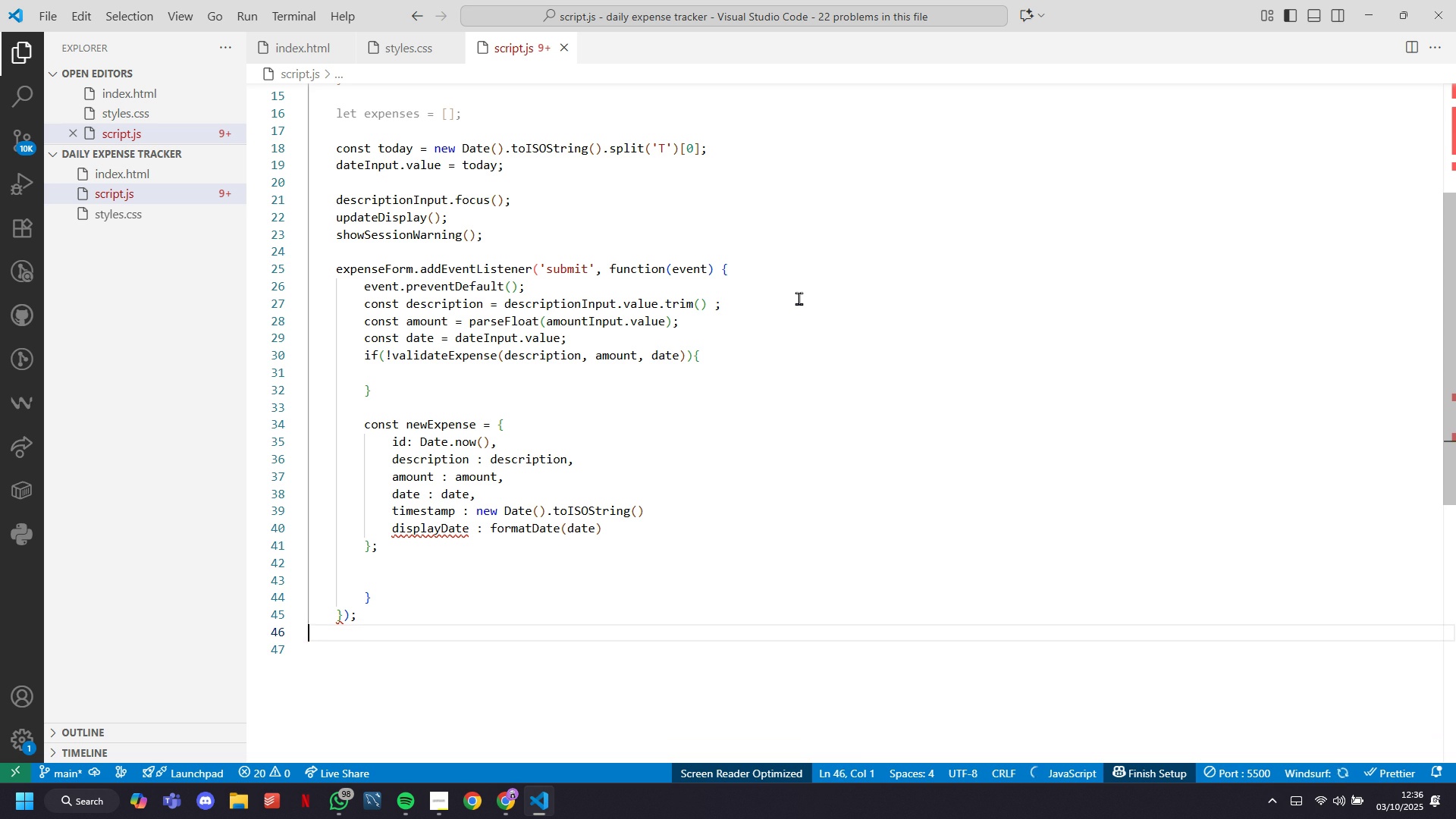 
key(ArrowUp)
 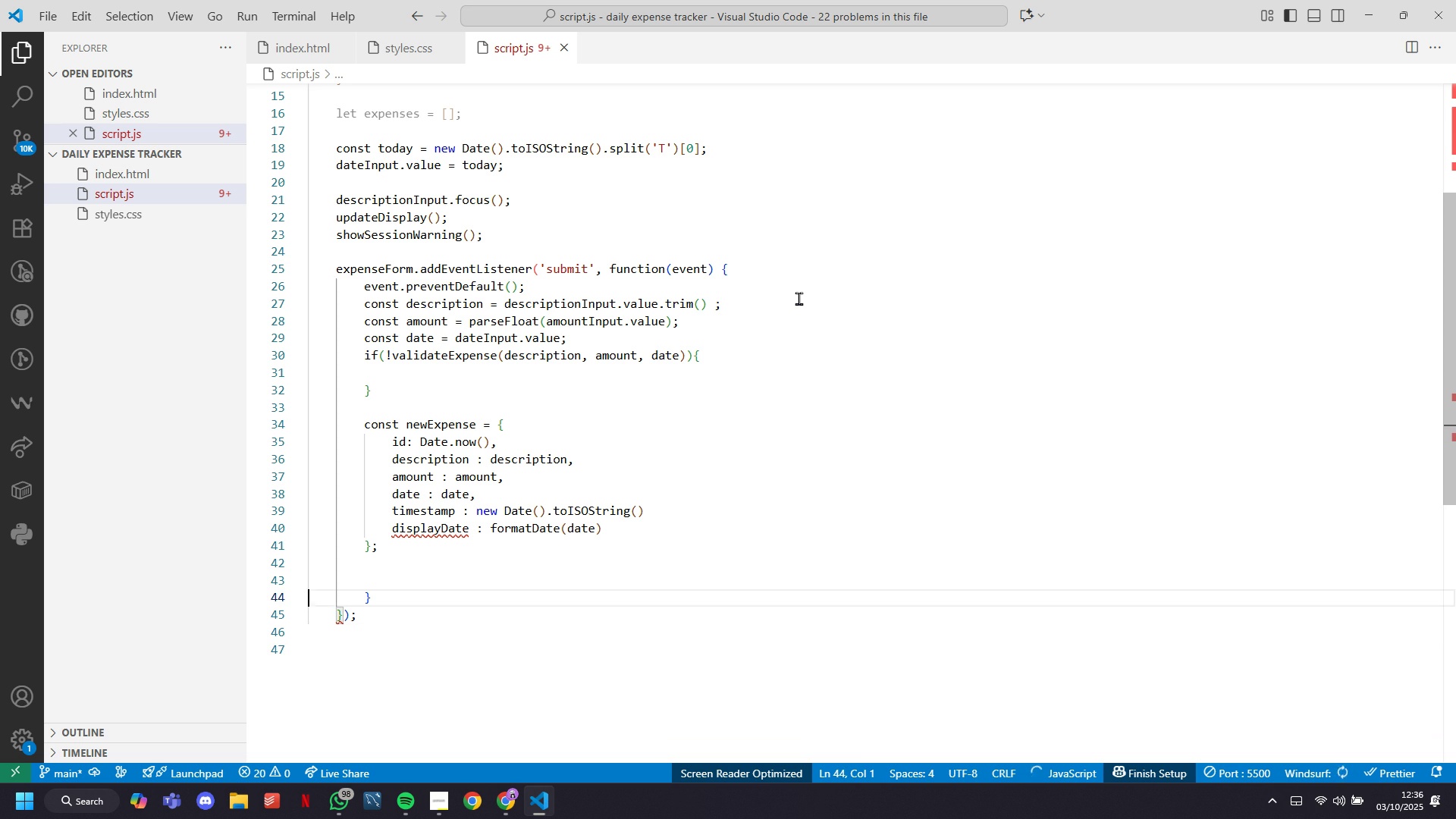 
key(ArrowUp)
 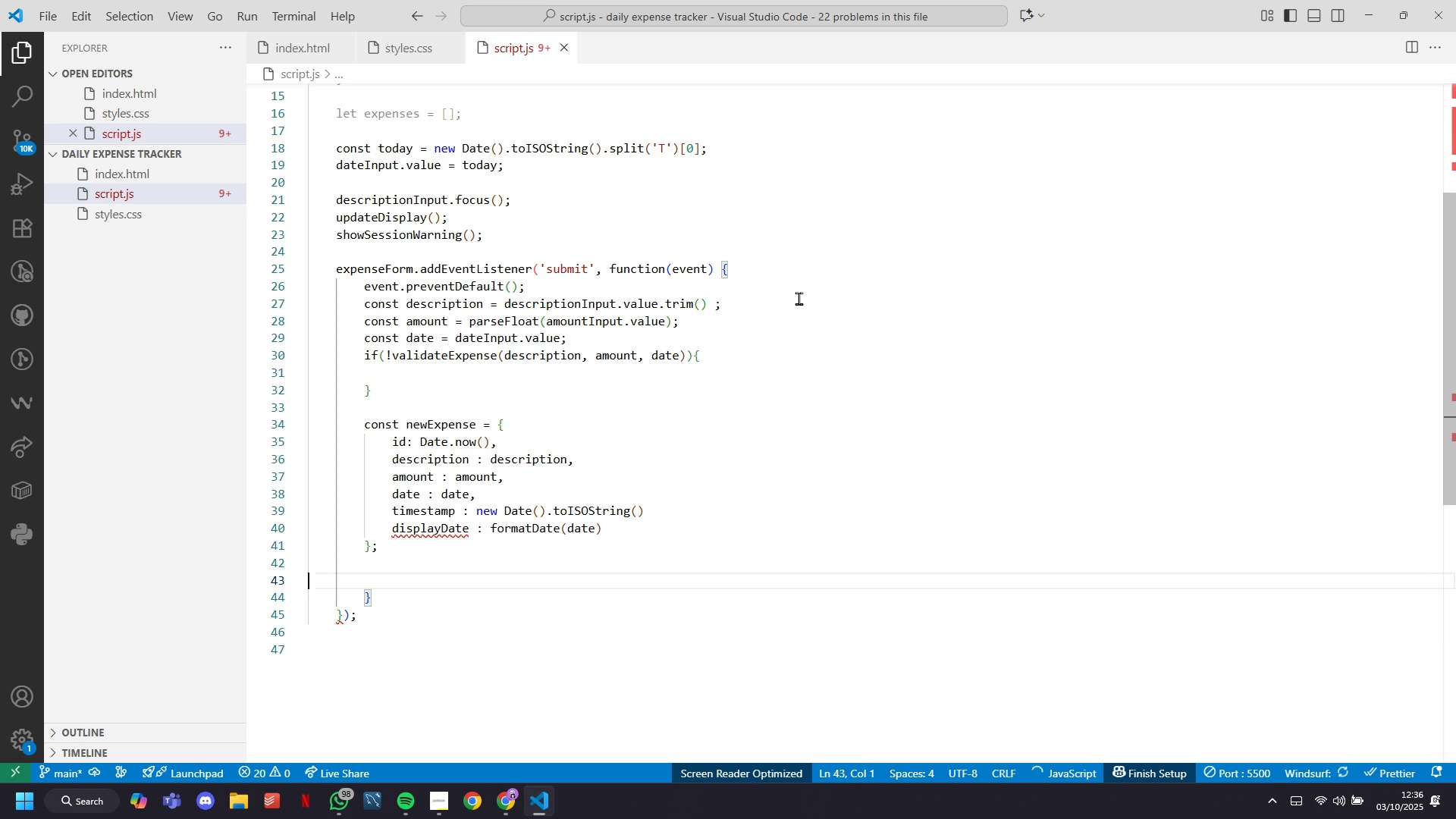 
key(ArrowUp)
 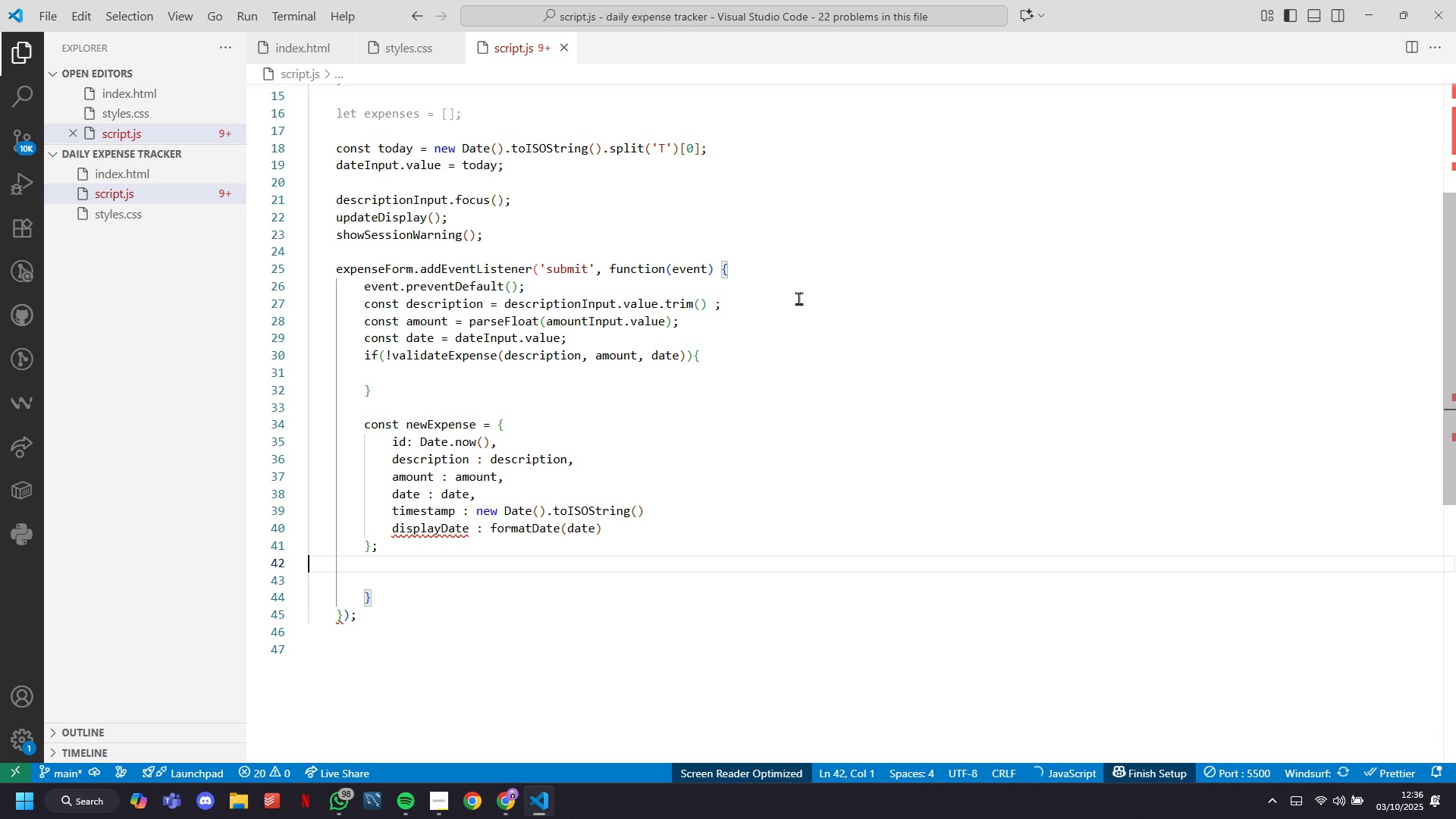 
key(ArrowUp)
 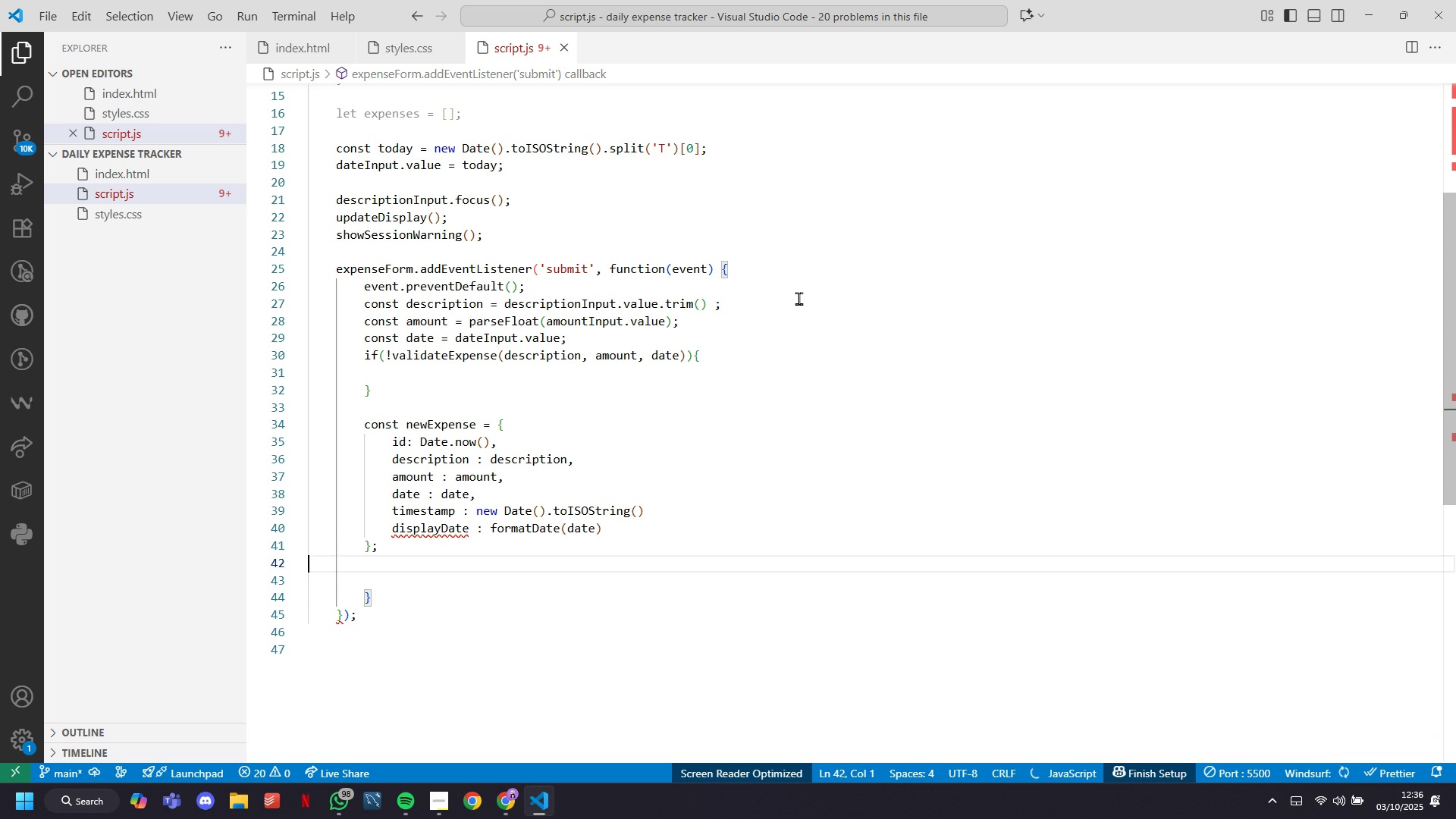 
key(ArrowLeft)
 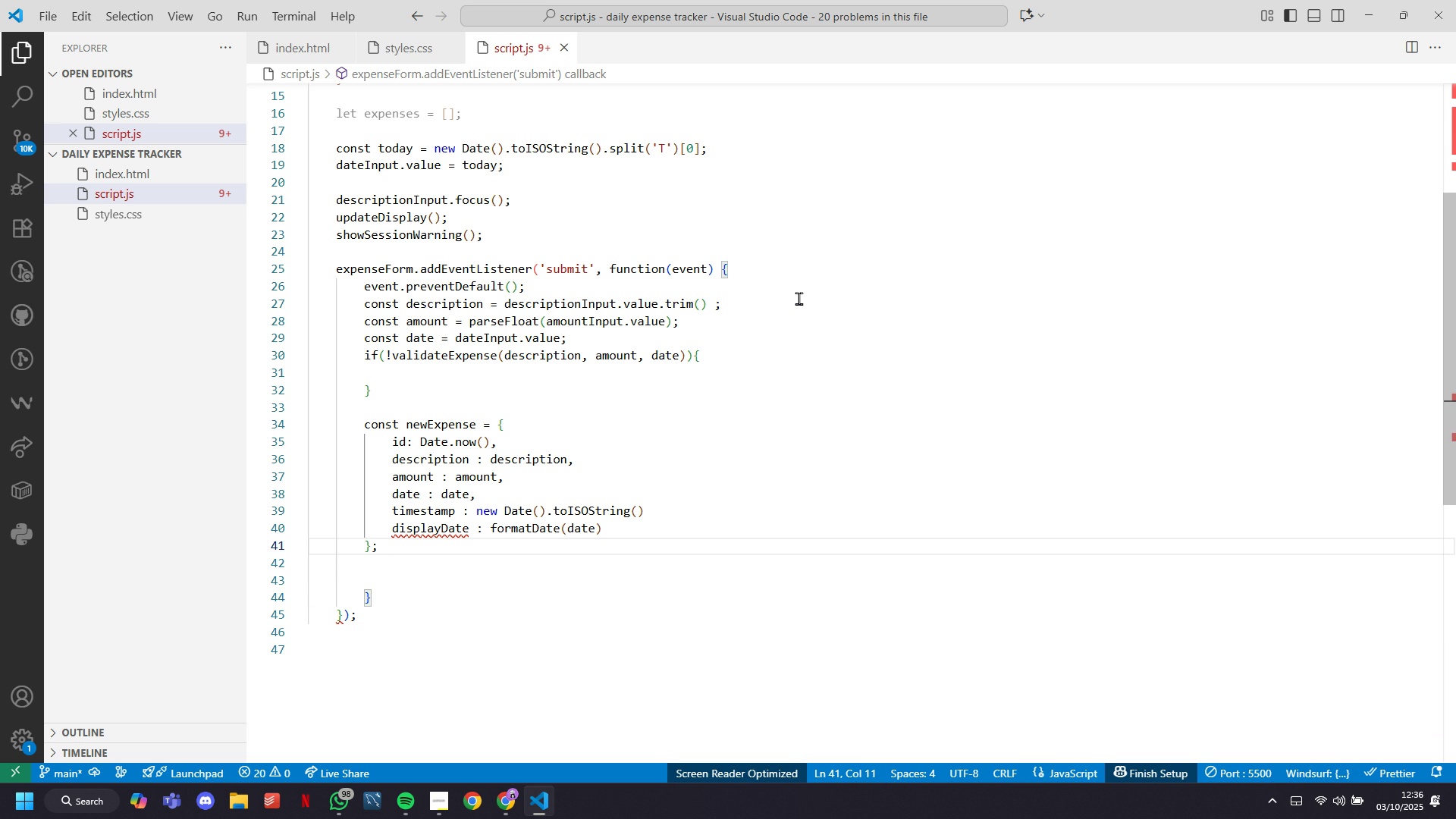 
key(Enter)
 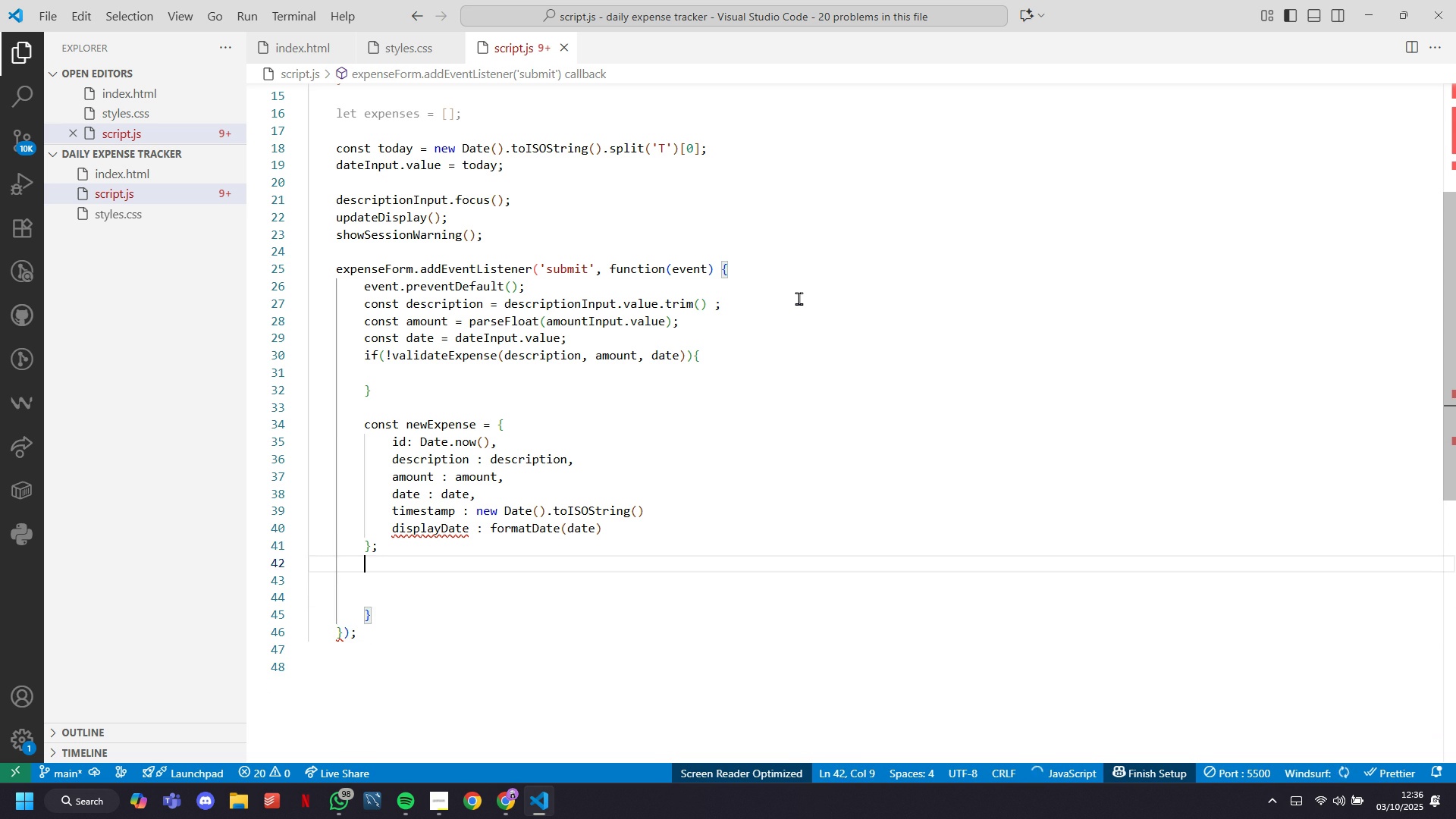 
key(Enter)
 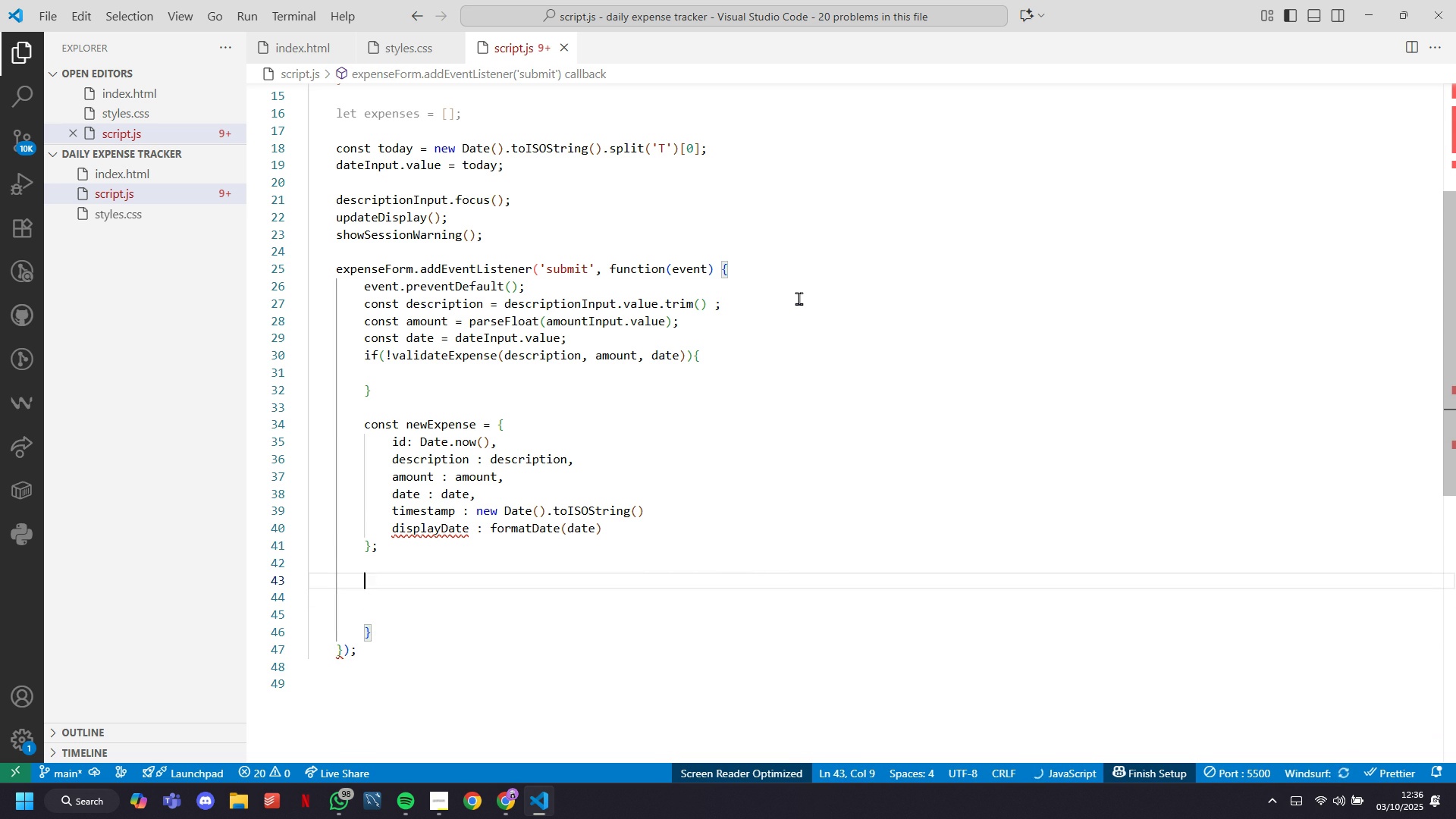 
type(expem)
key(Backspace)
type(nses.psuh)
key(Backspace)
key(Backspace)
key(Backspace)
type(ush)
key(Tab)
 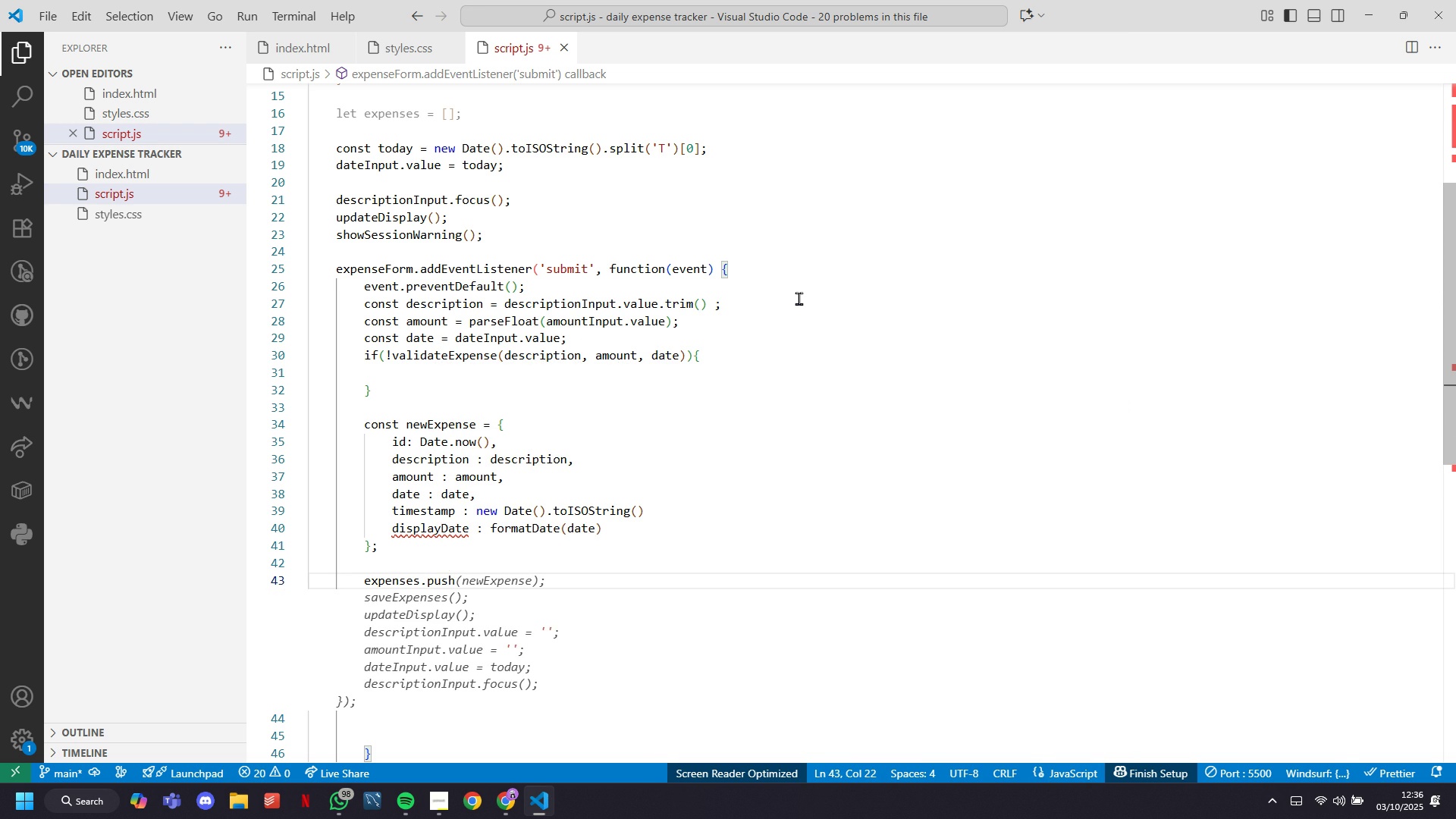 
key(Tab)
 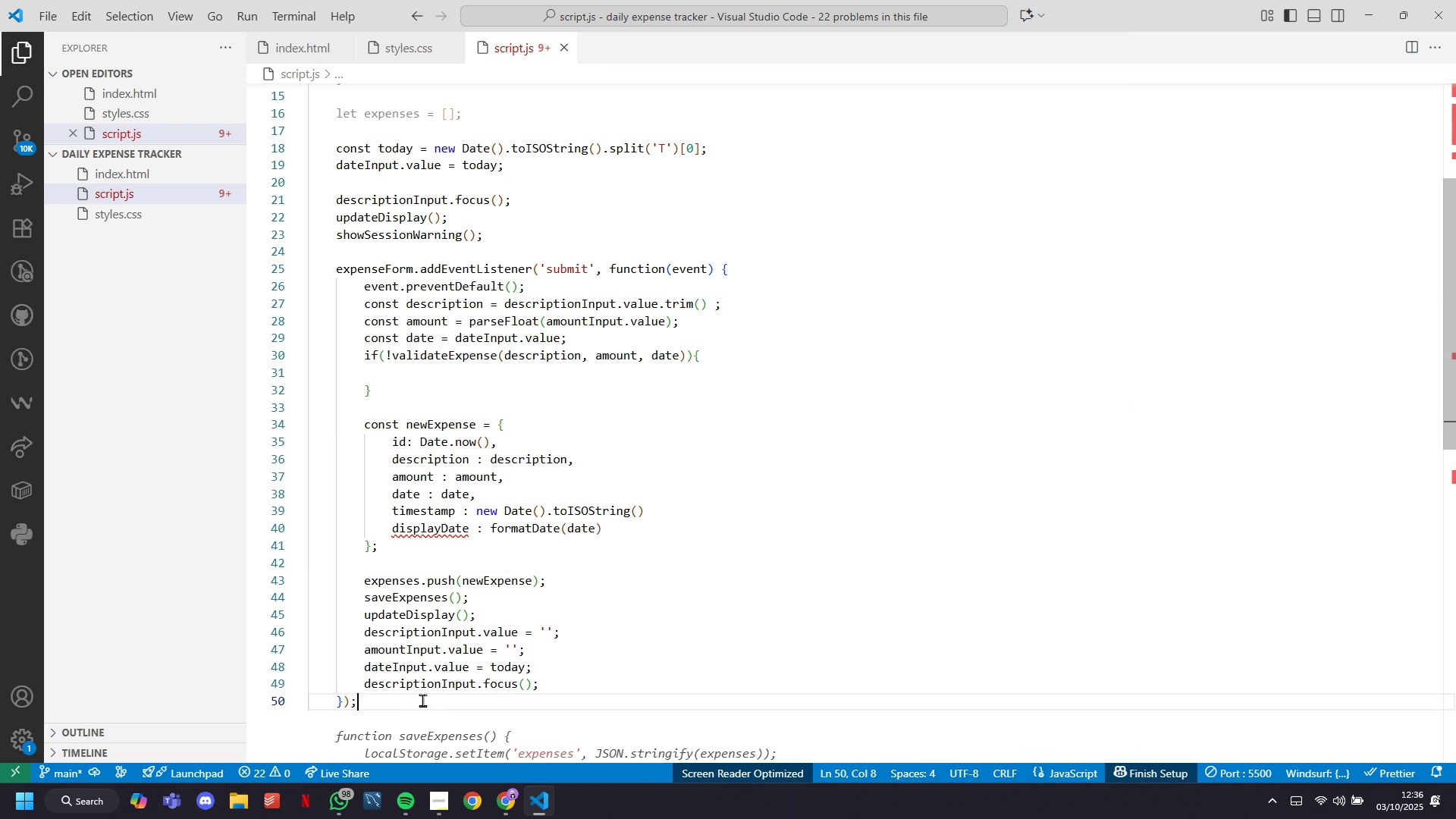 
wait(5.33)
 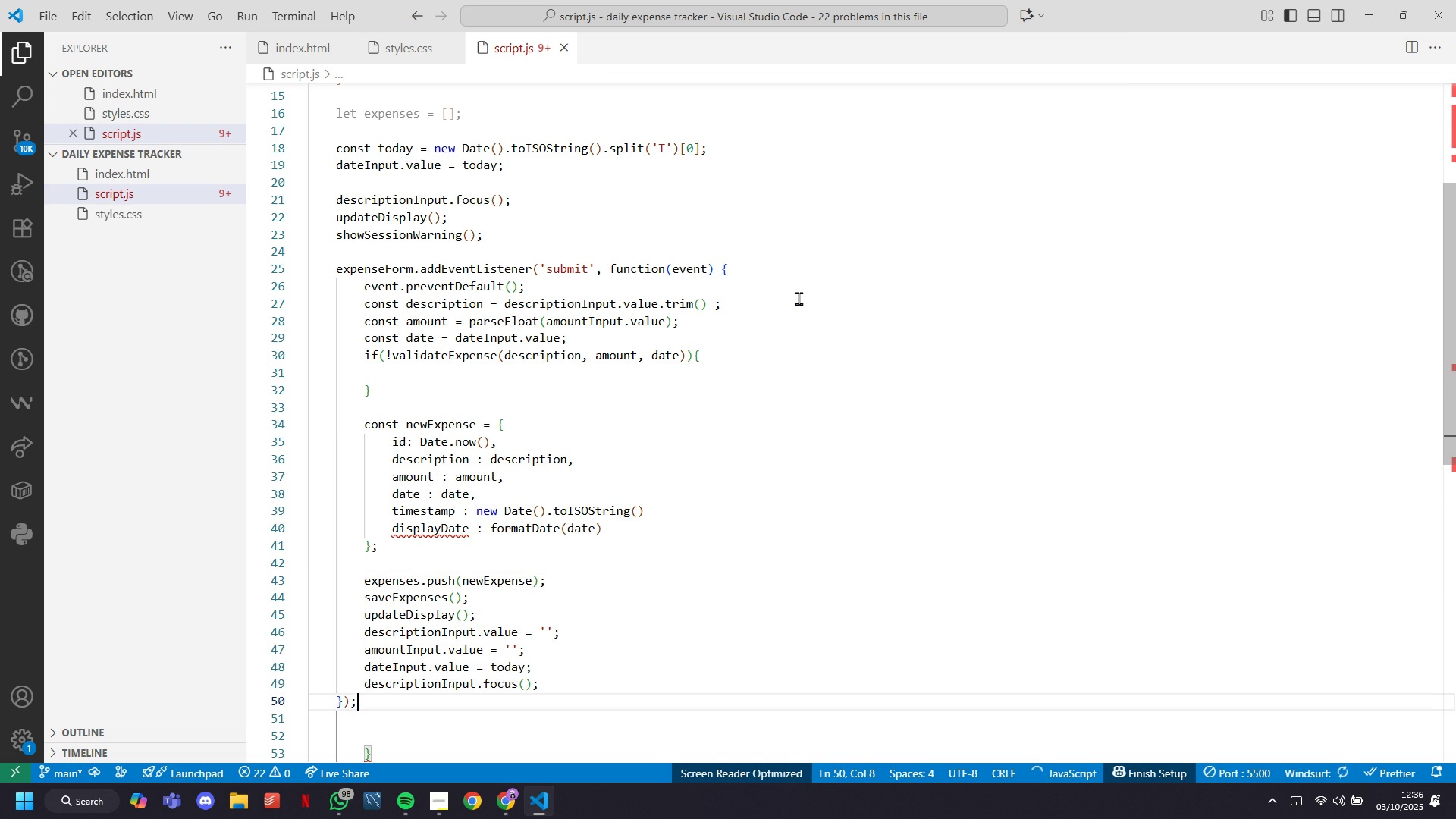 
left_click([650, 679])